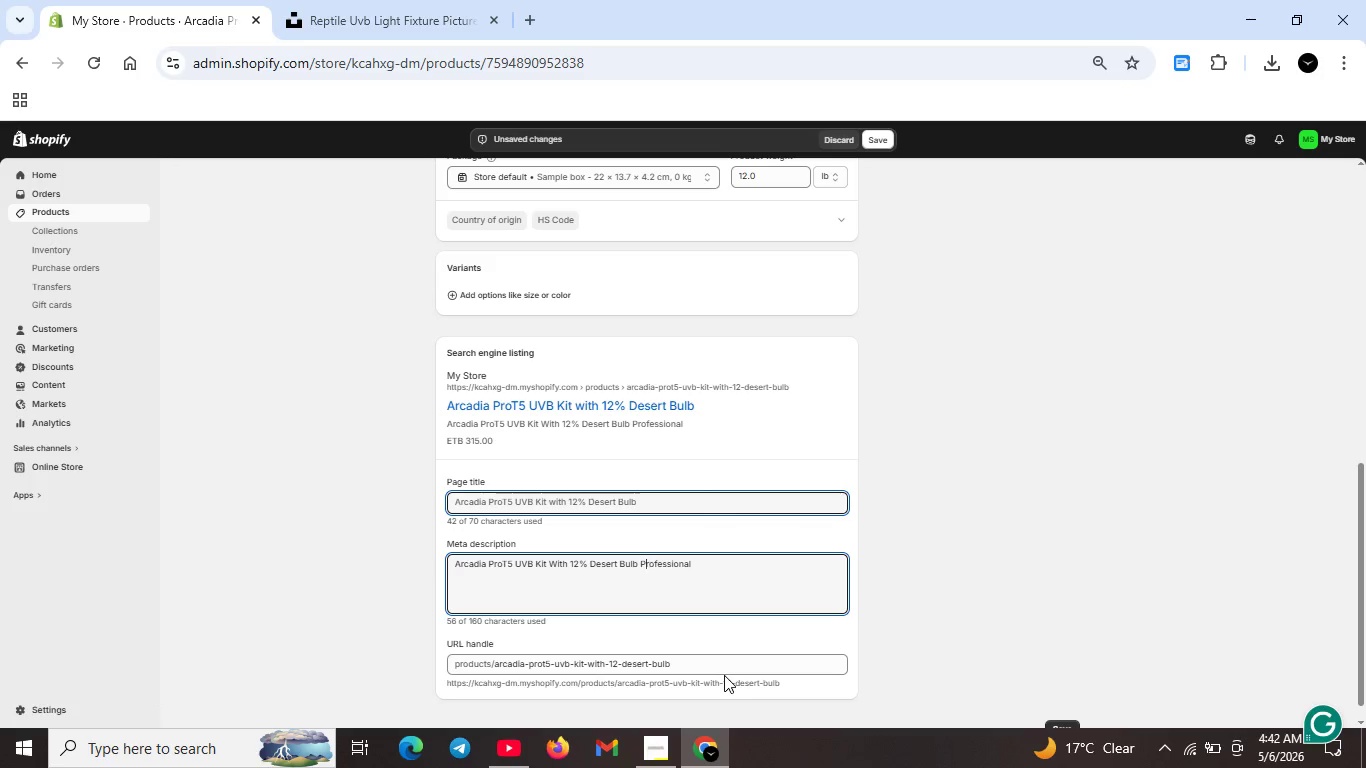 
key(ArrowLeft)
 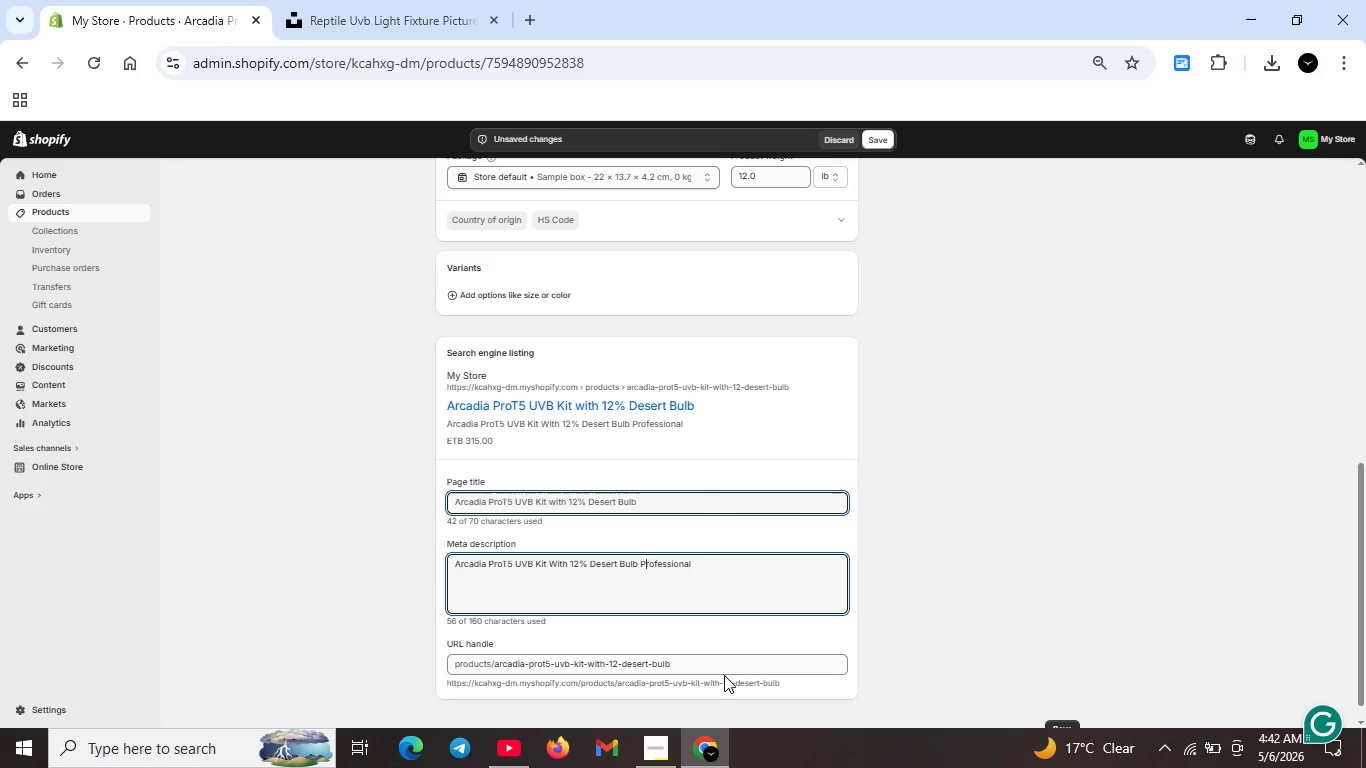 
key(Backspace)
 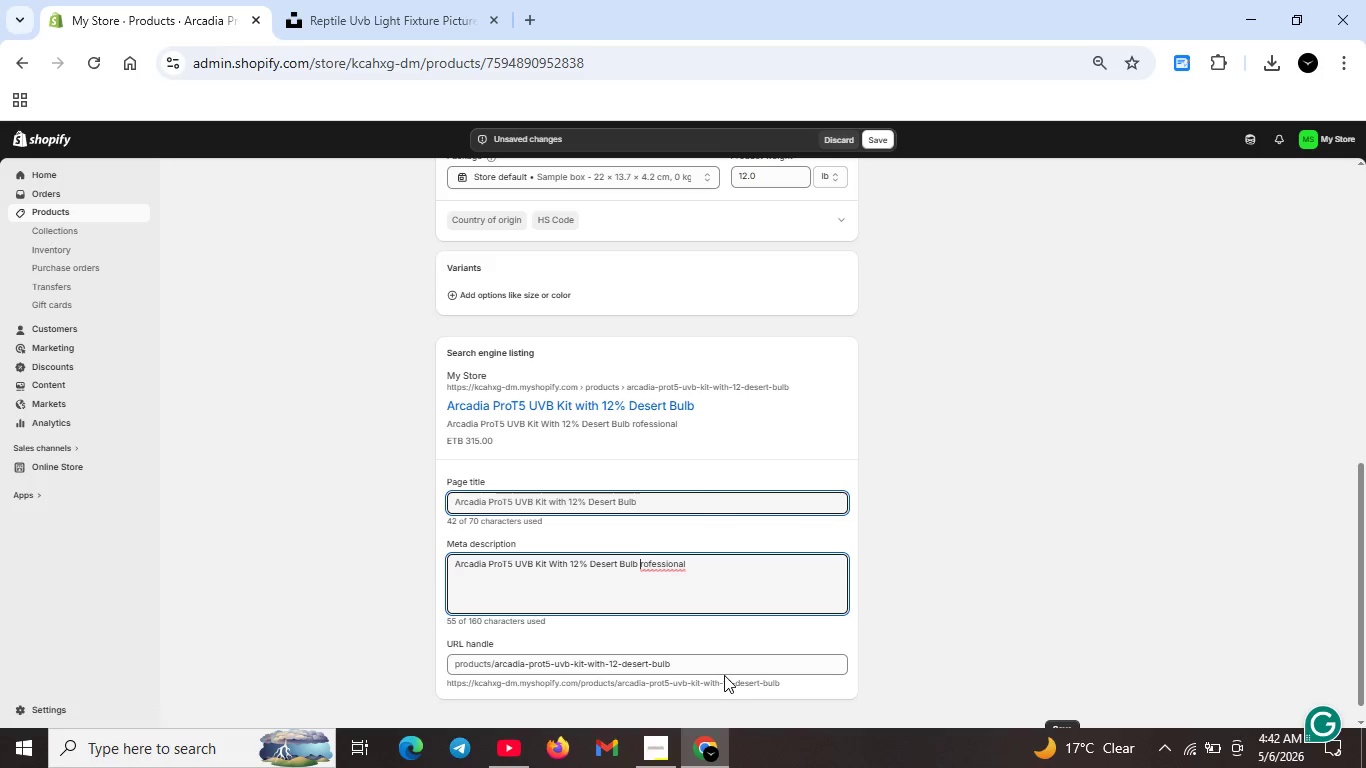 
key(P)
 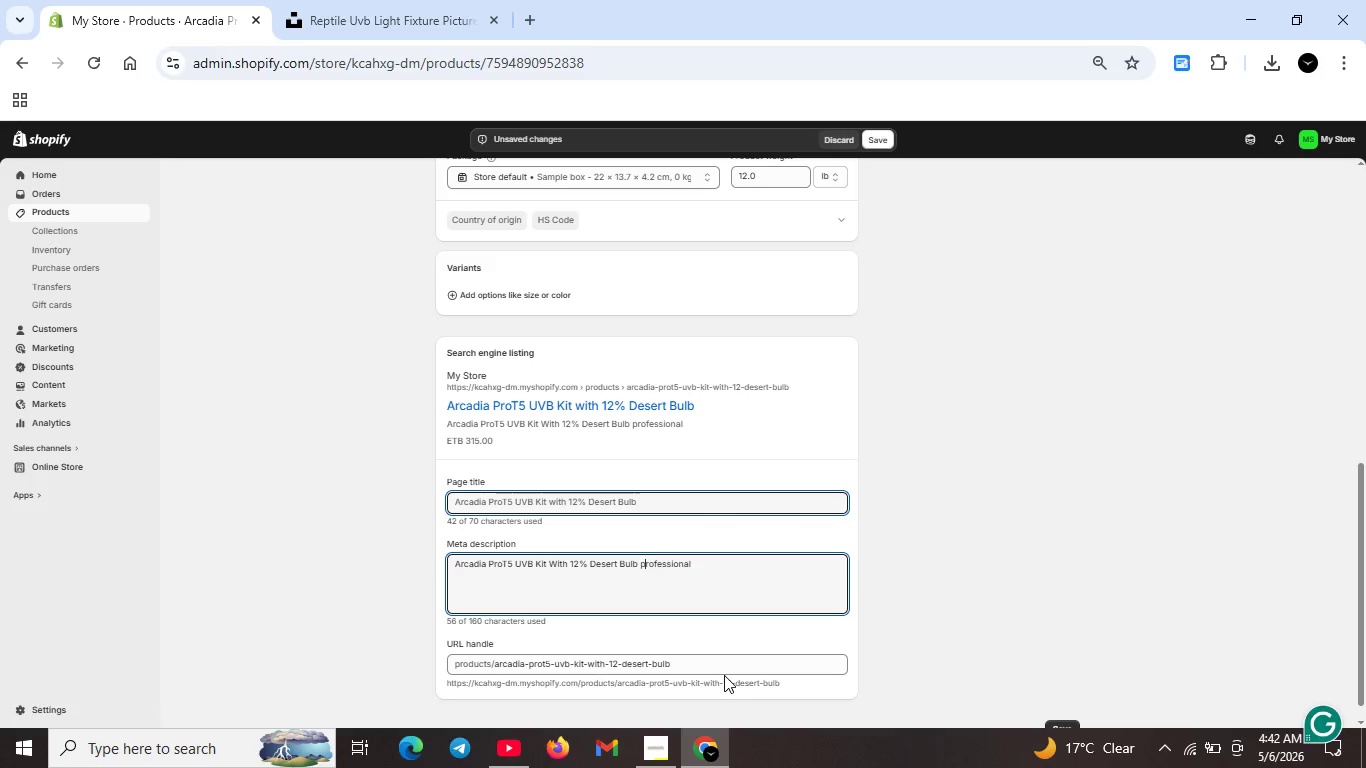 
key(ArrowLeft)
 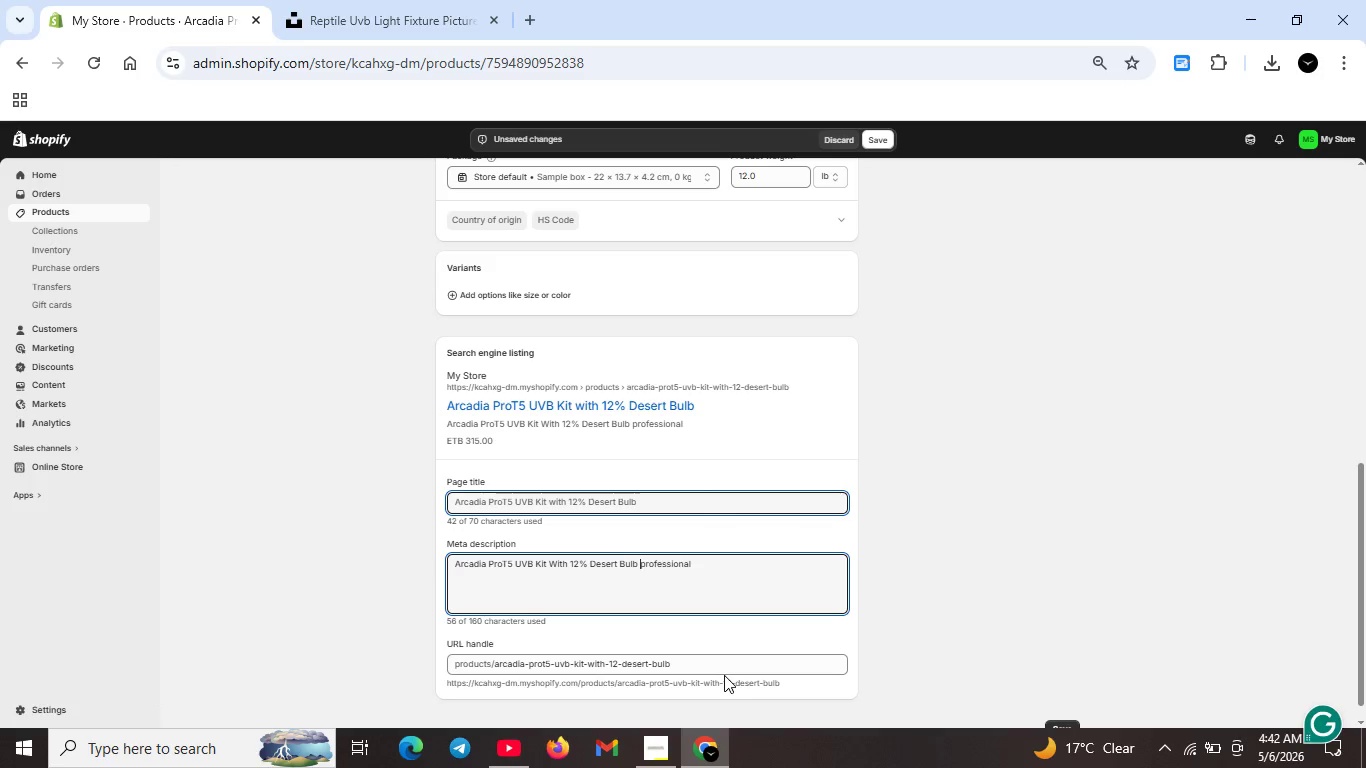 
key(ArrowLeft)
 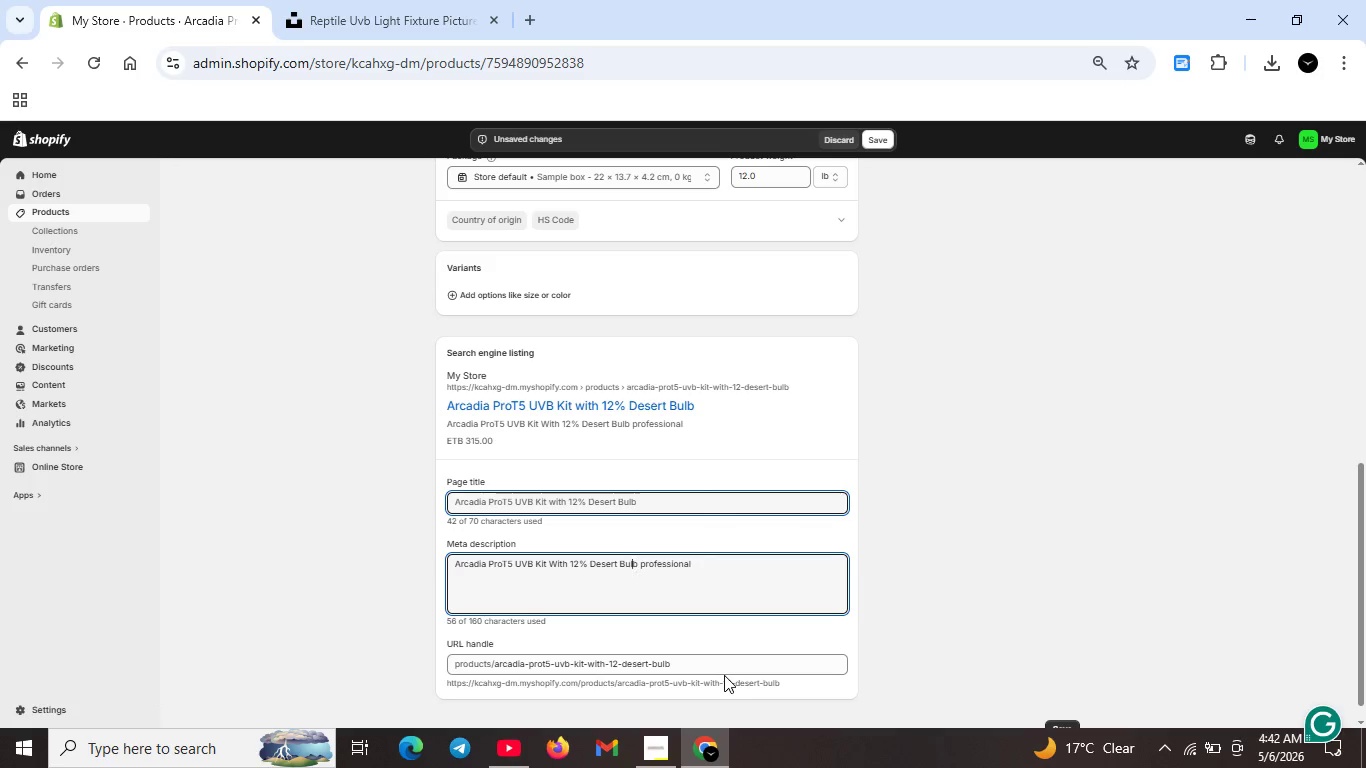 
key(ArrowLeft)
 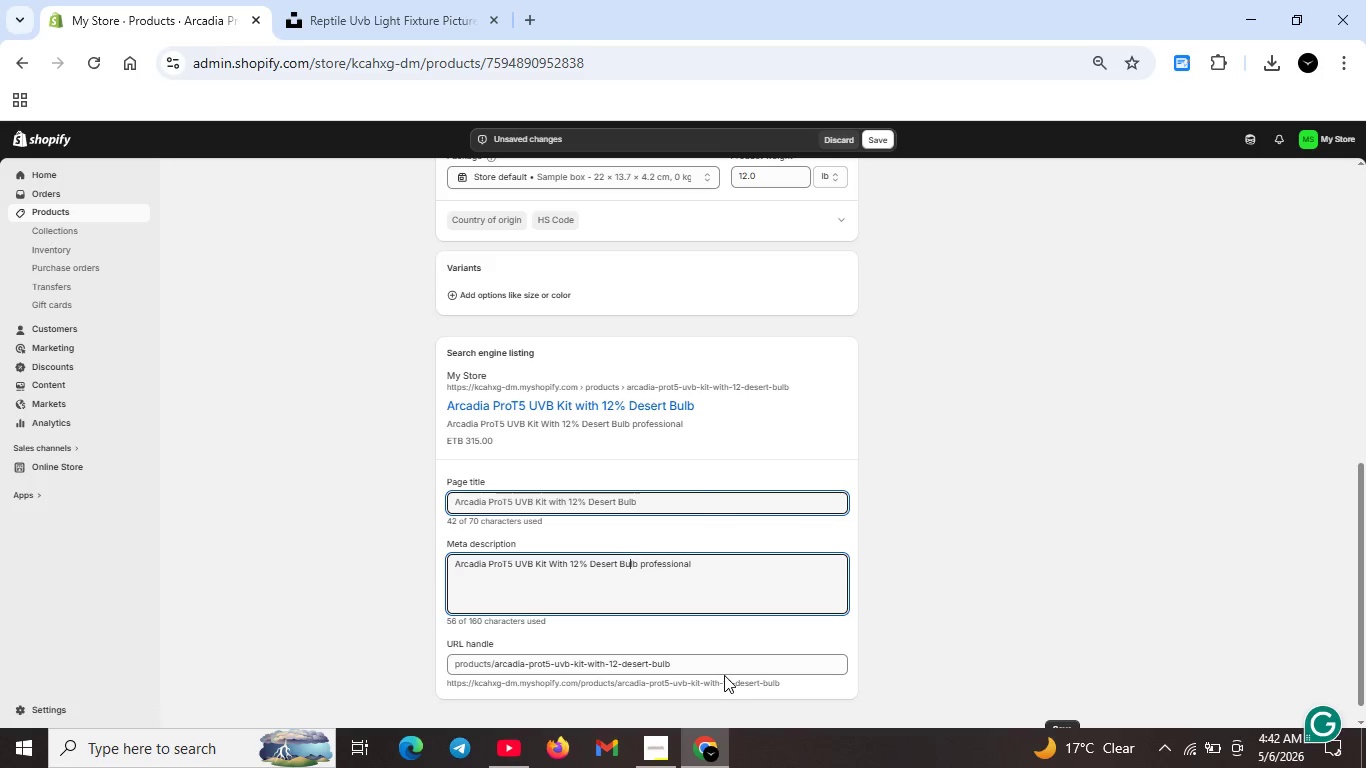 
key(ArrowLeft)
 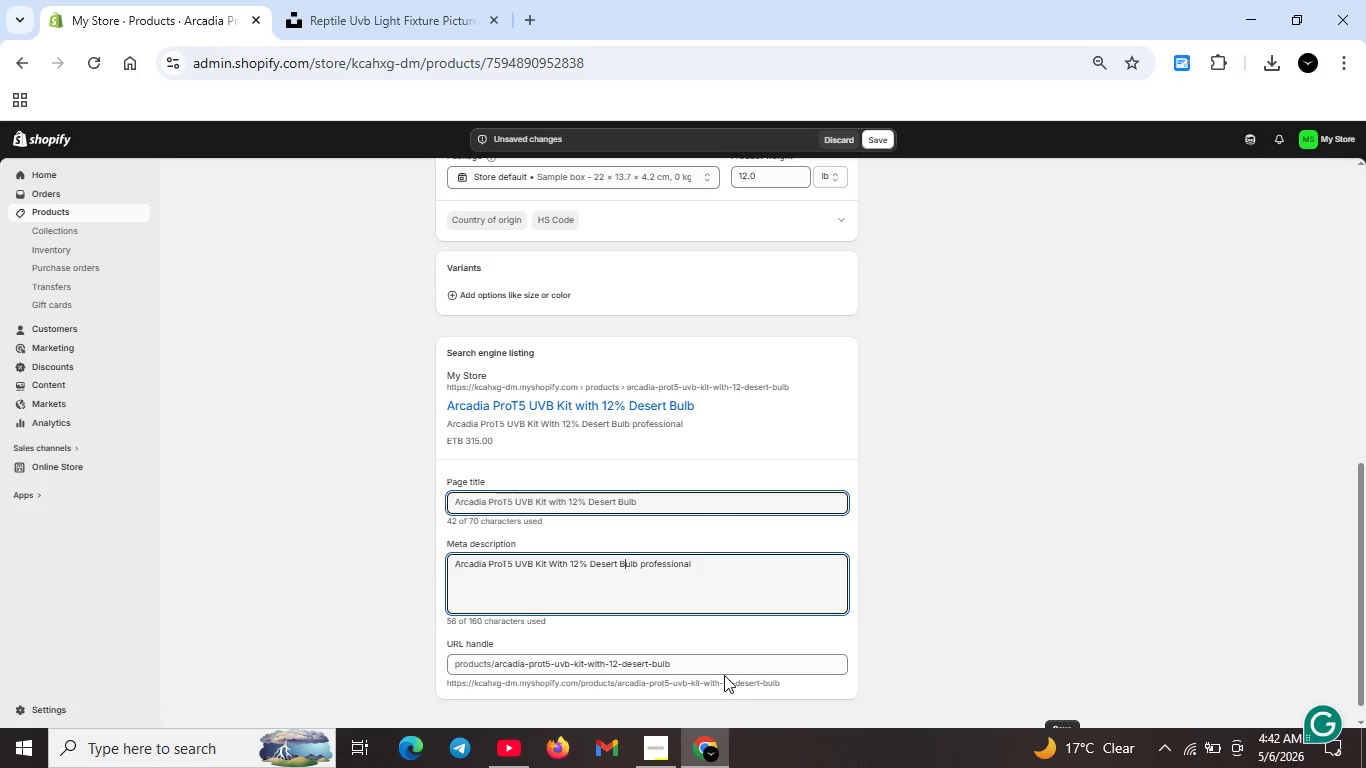 
key(ArrowLeft)
 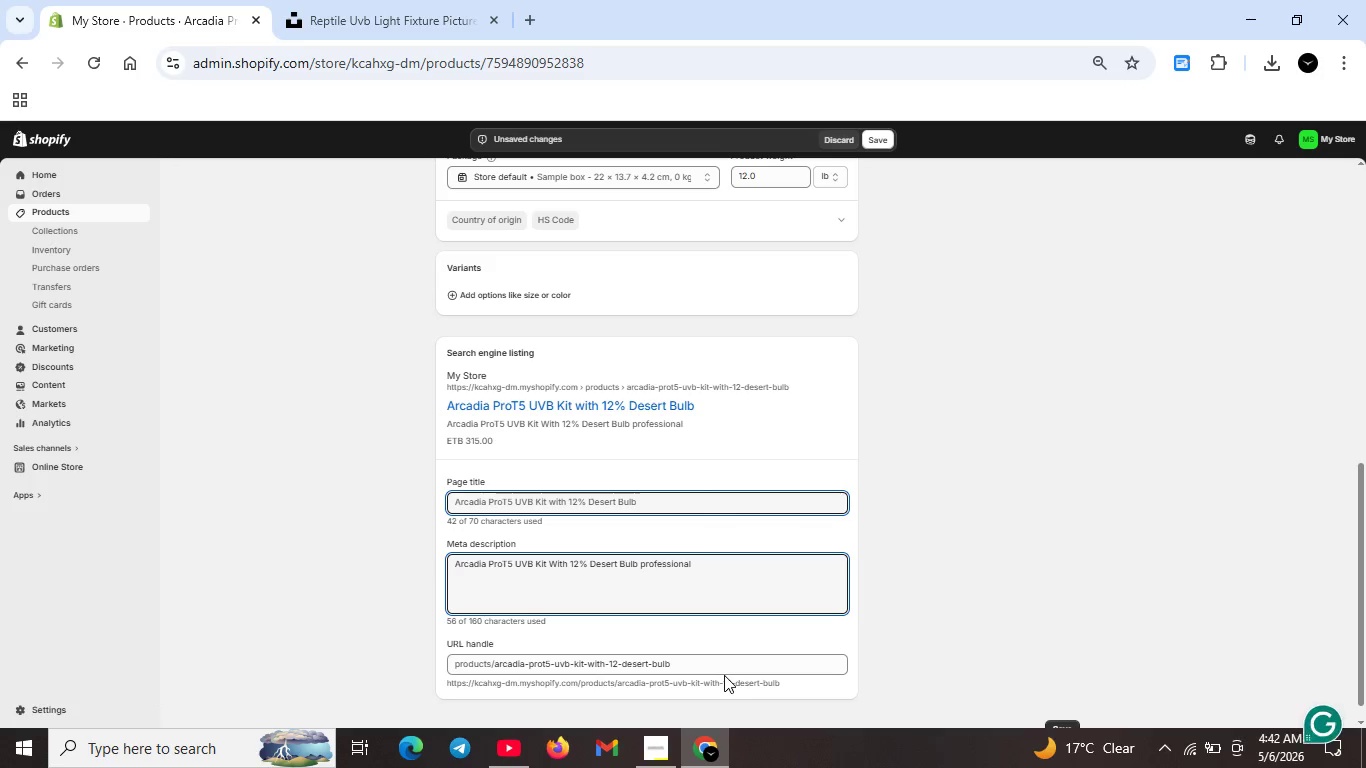 
key(Backspace)
 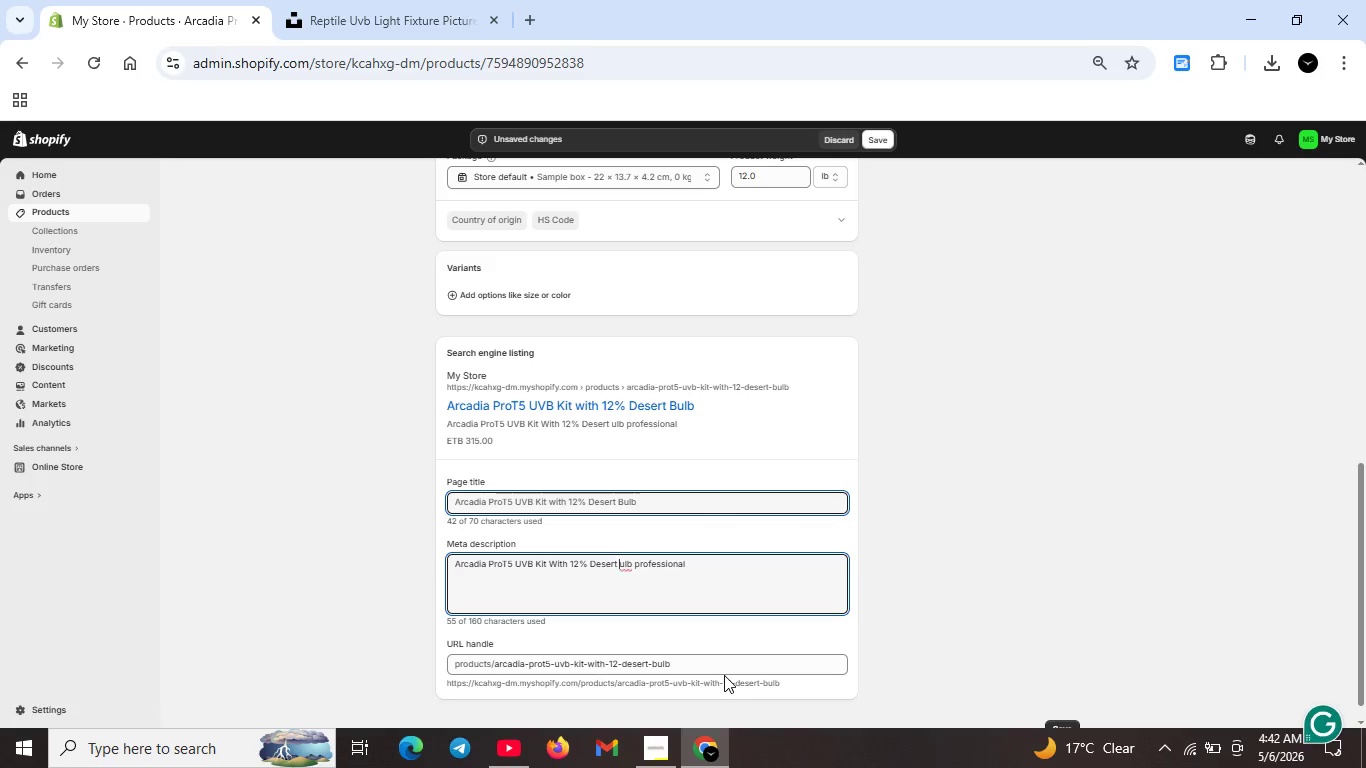 
key(B)
 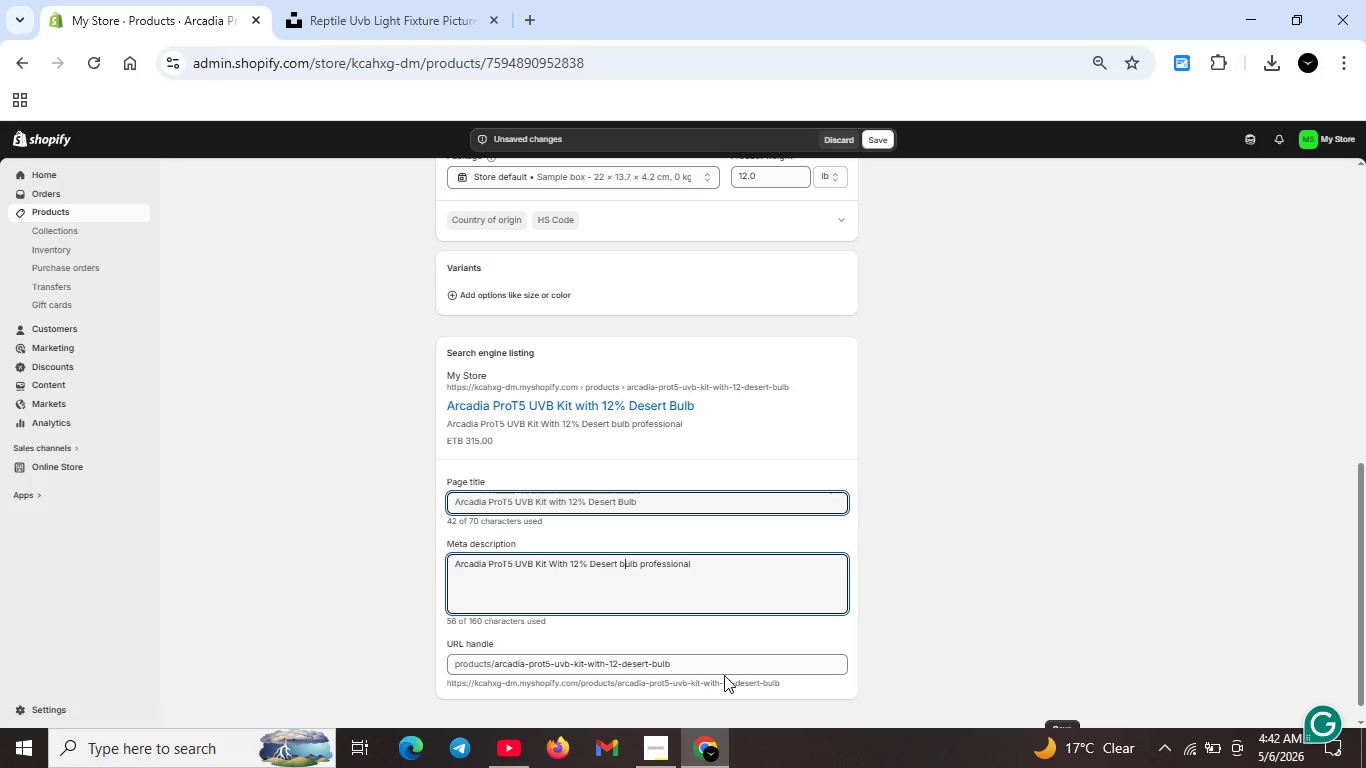 
key(ArrowLeft)
 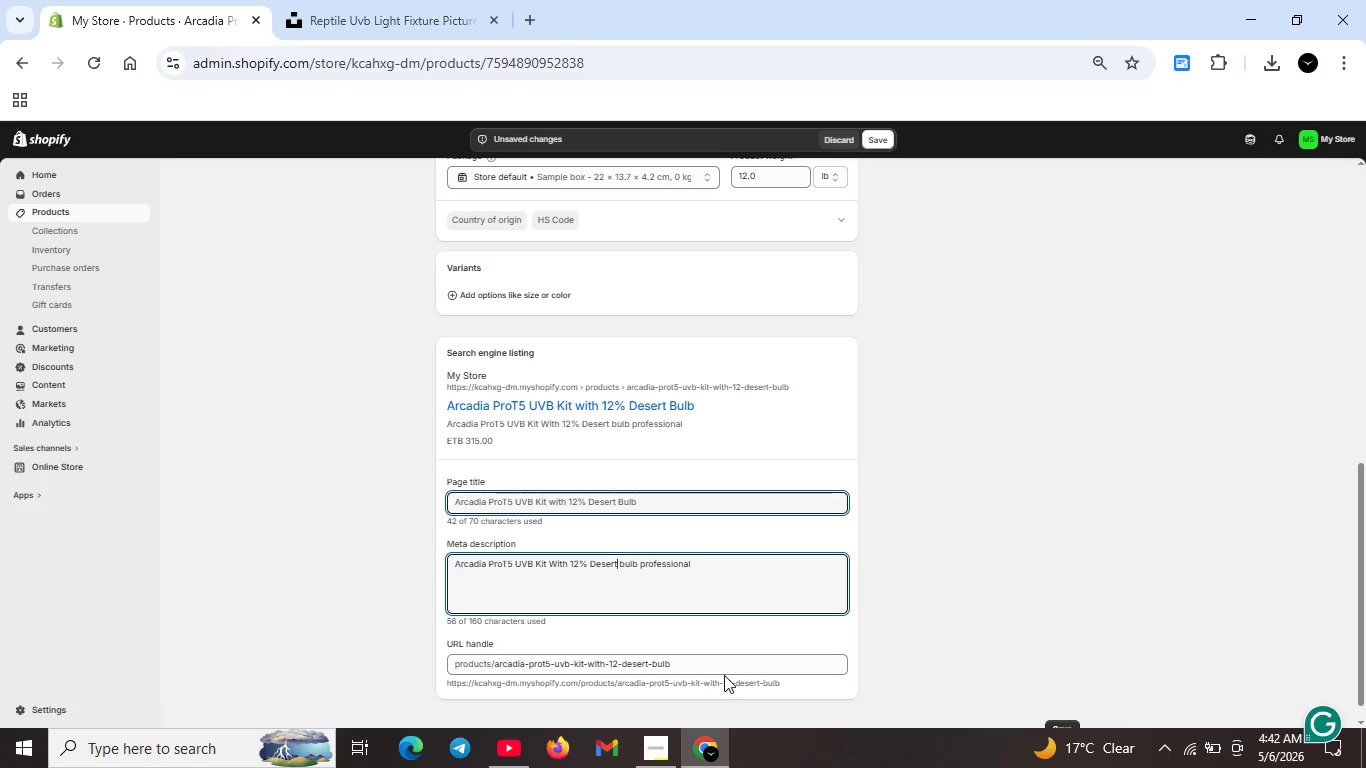 
key(ArrowLeft)
 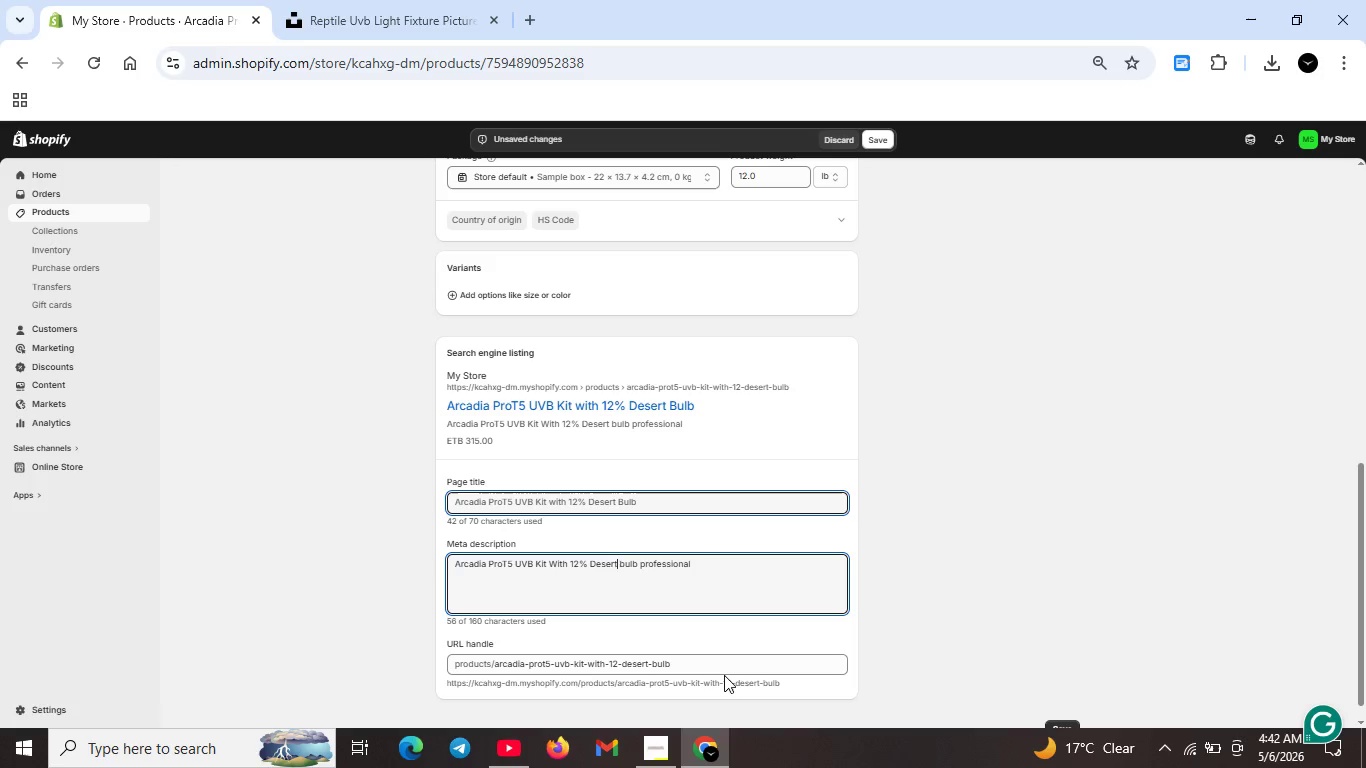 
key(ArrowLeft)
 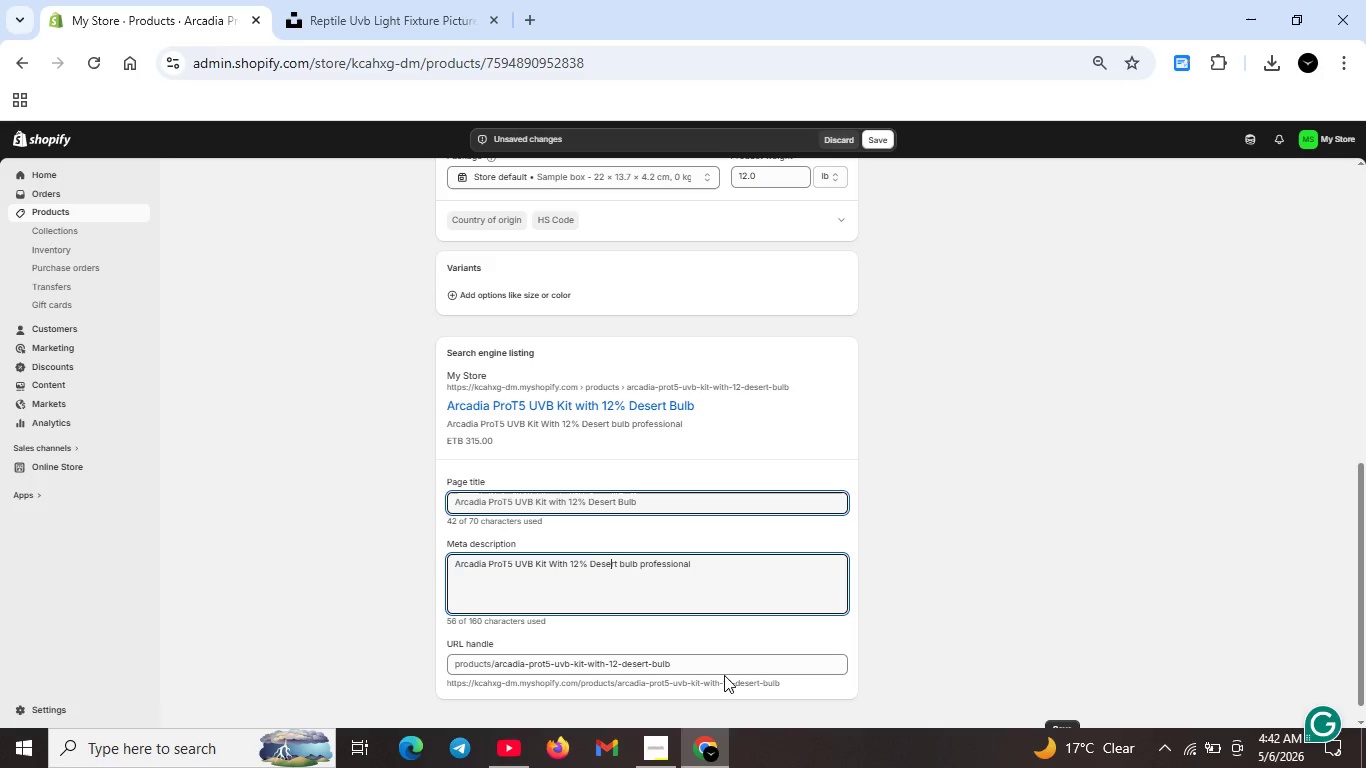 
key(ArrowLeft)
 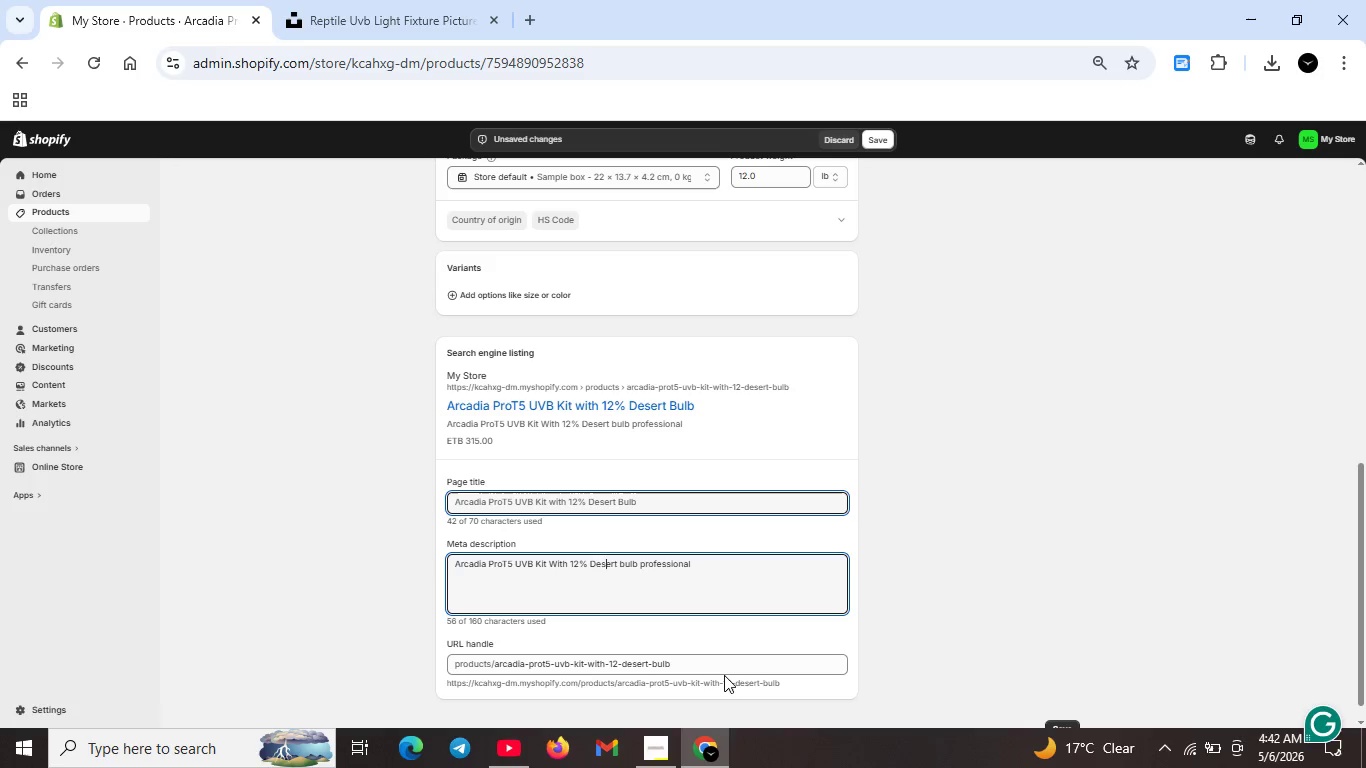 
key(ArrowLeft)
 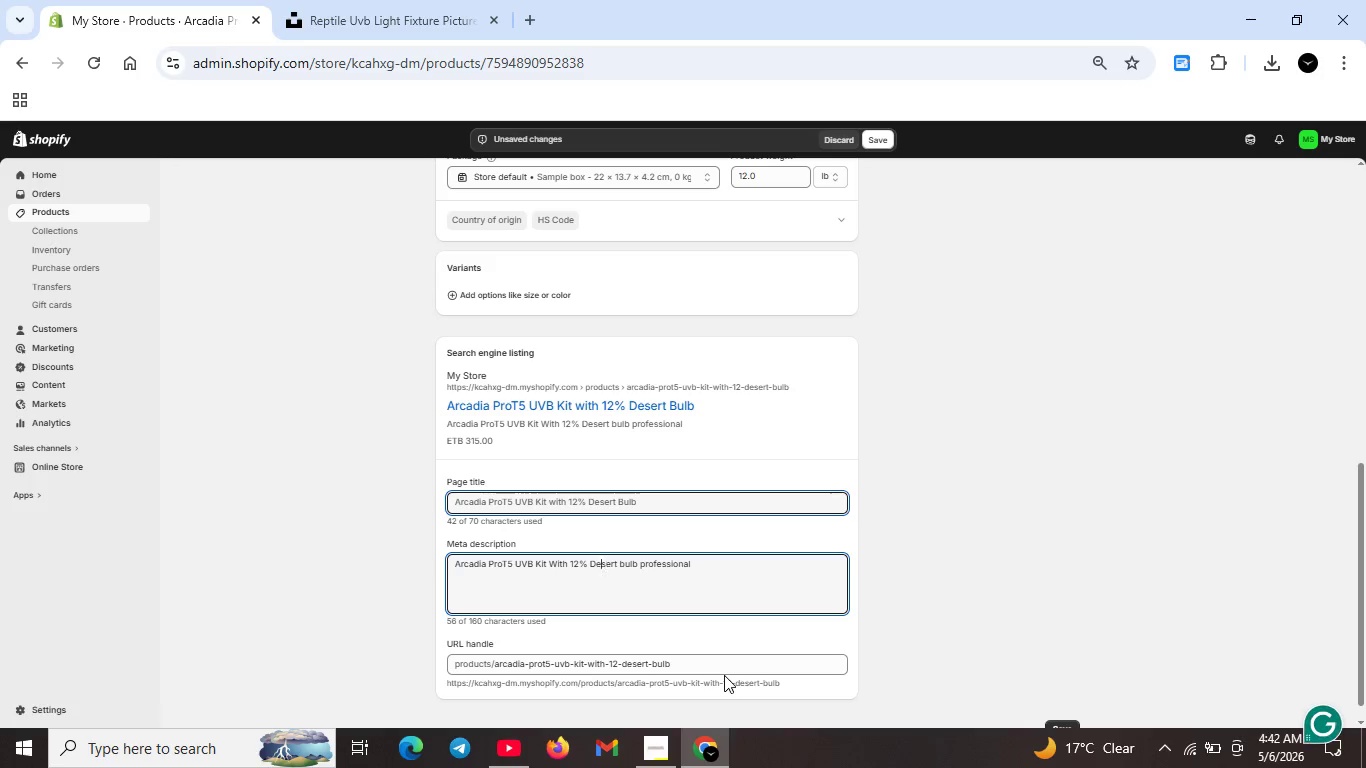 
key(ArrowLeft)
 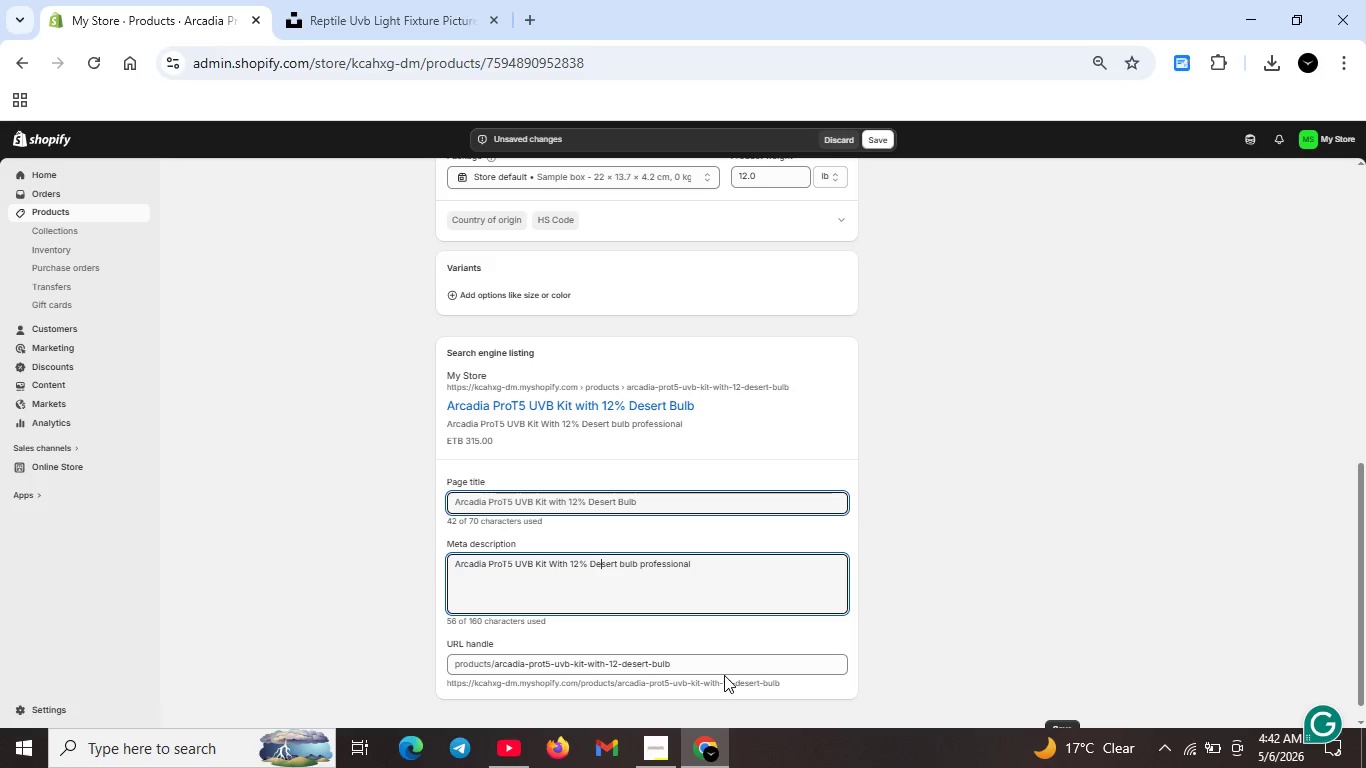 
key(ArrowLeft)
 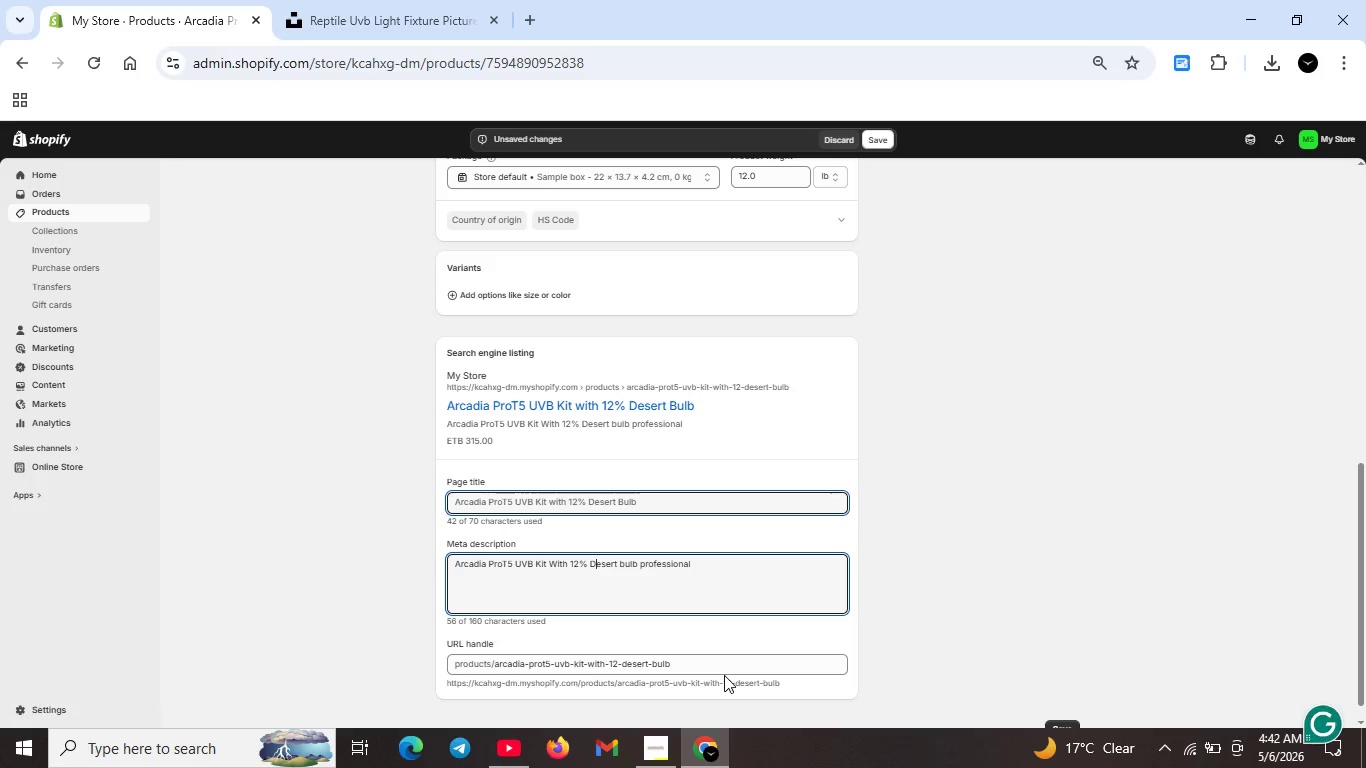 
key(Backspace)
 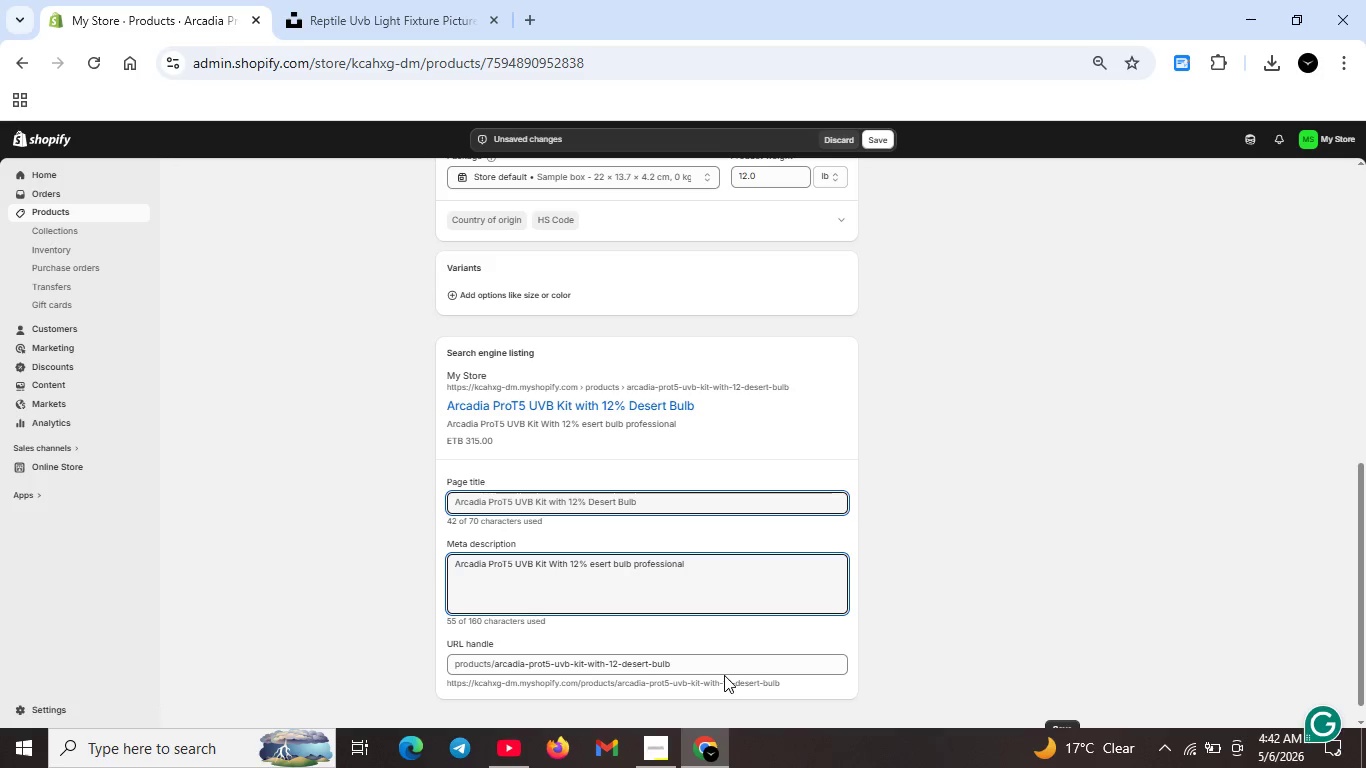 
key(D)
 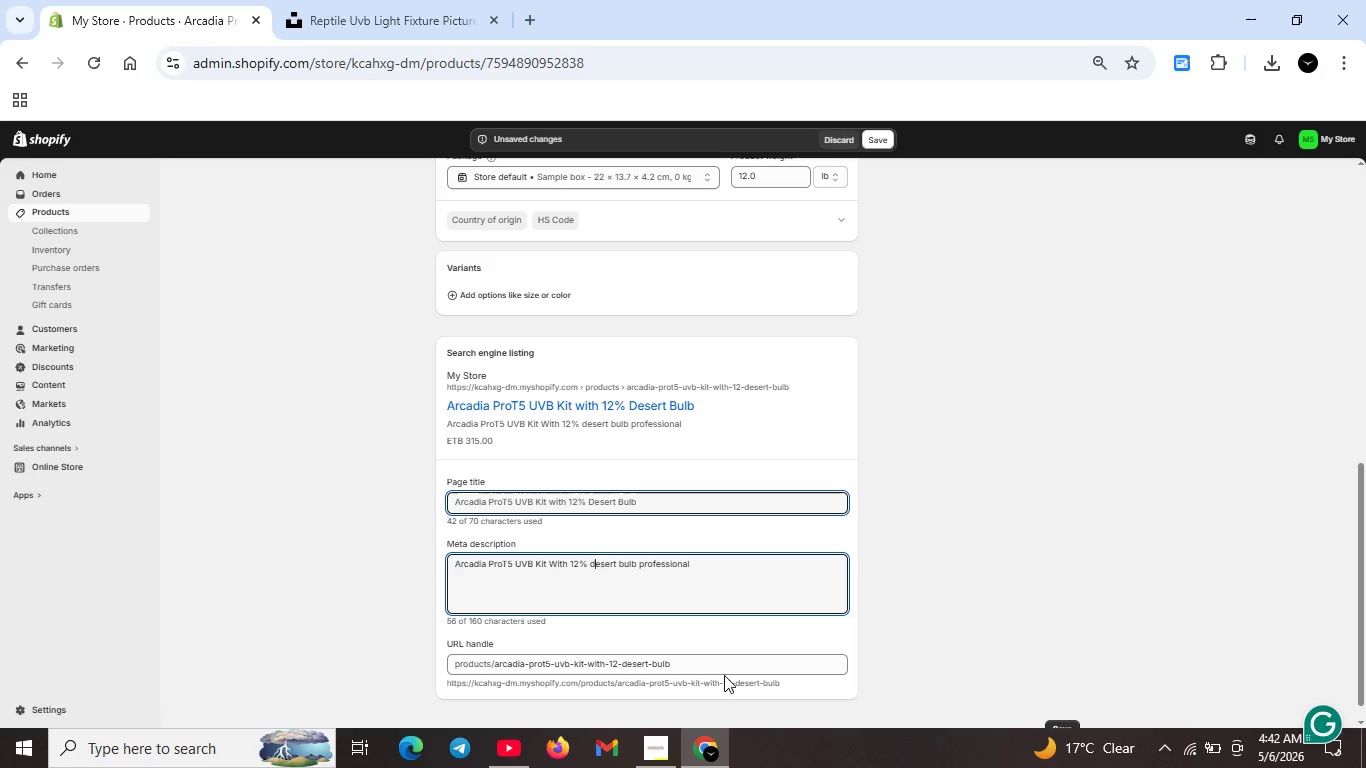 
key(ArrowRight)
 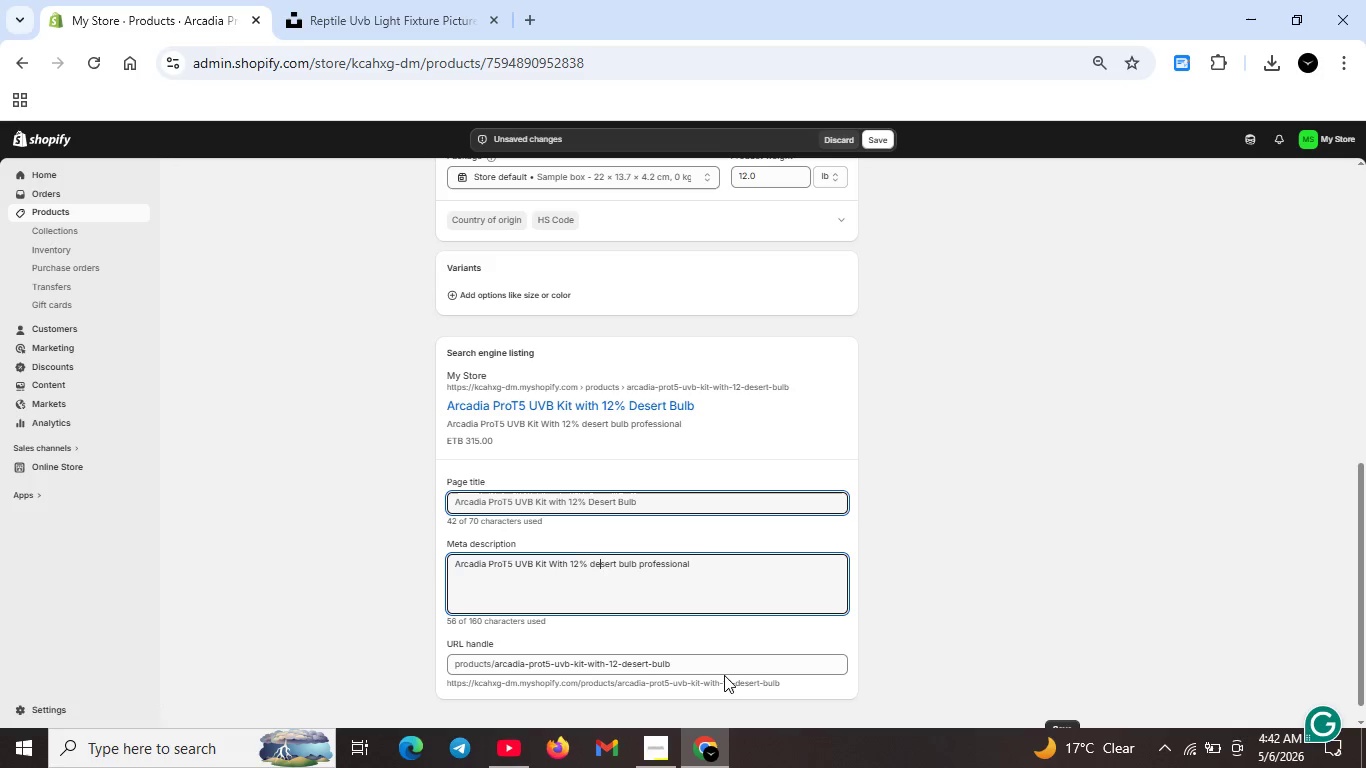 
key(ArrowRight)
 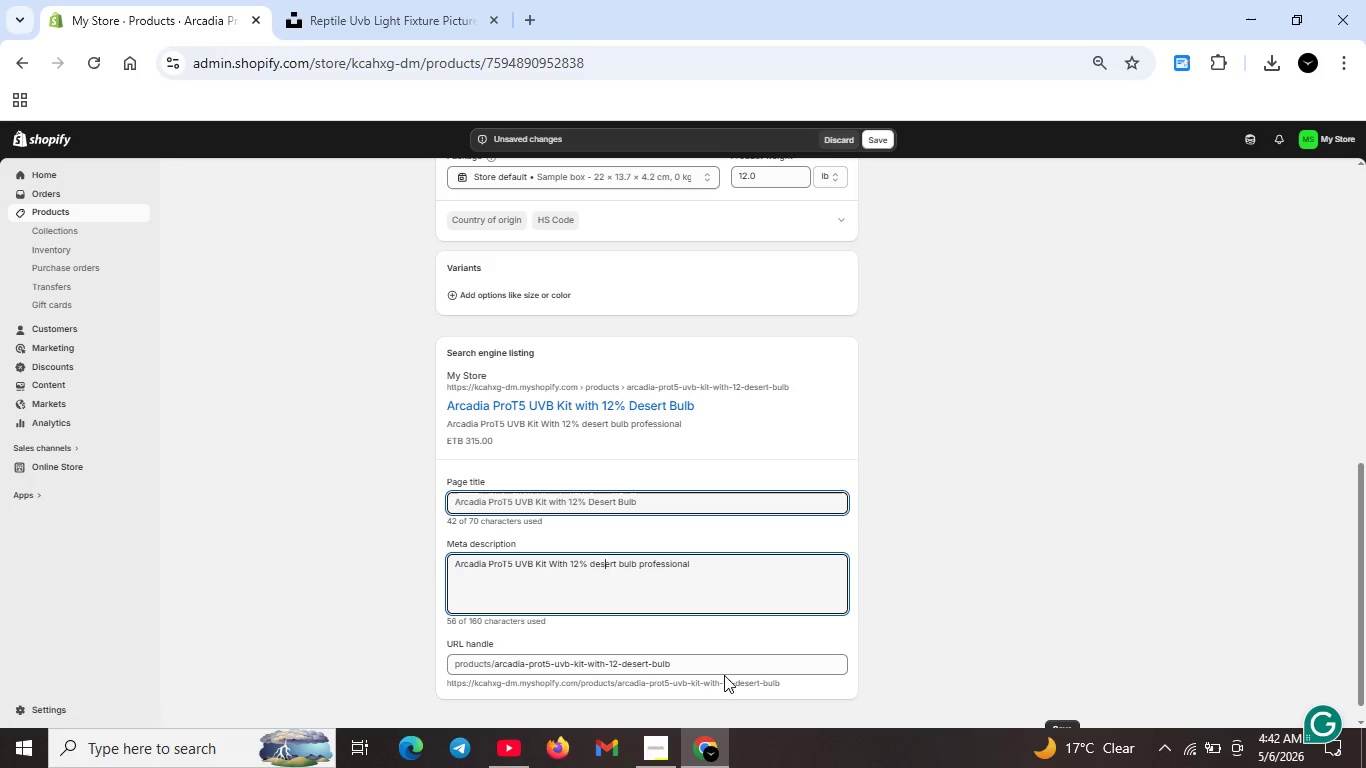 
hold_key(key=ArrowRight, duration=1.22)
 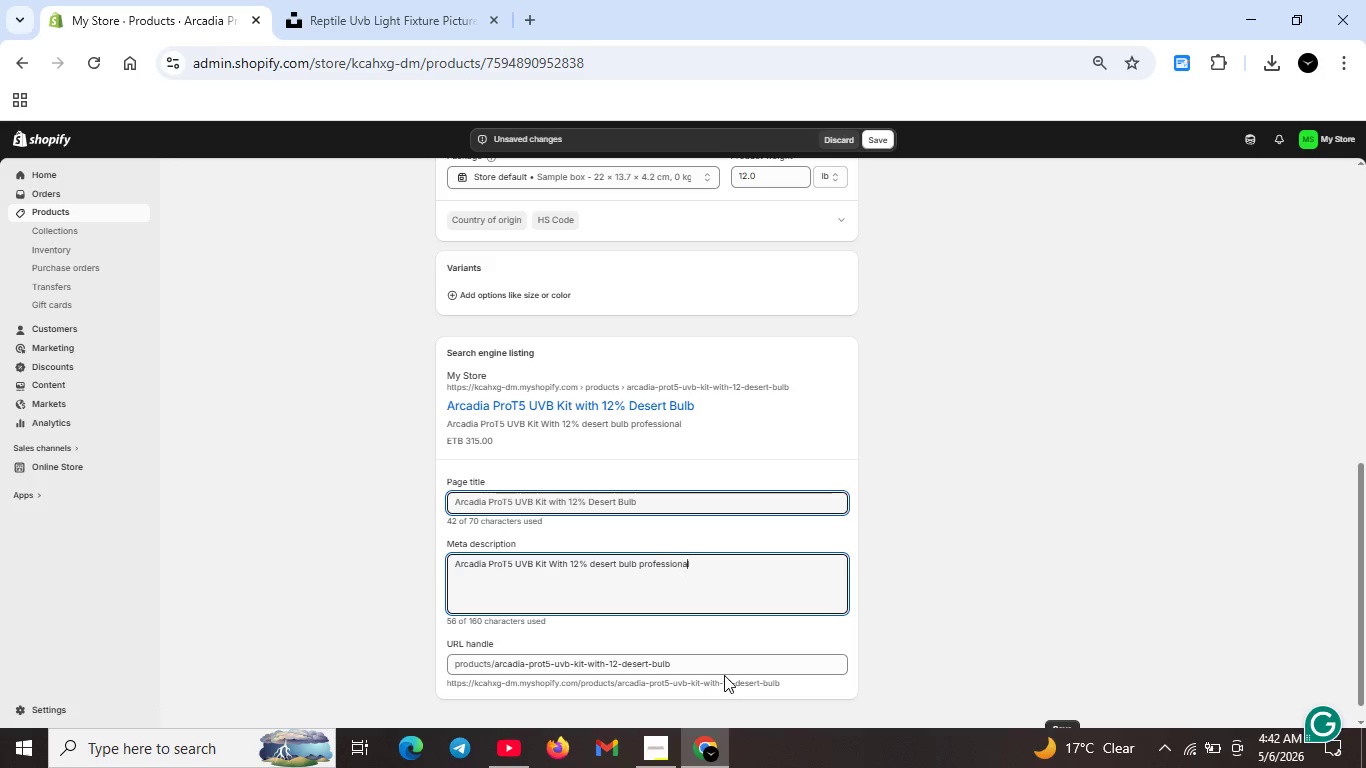 
key(ArrowRight)
 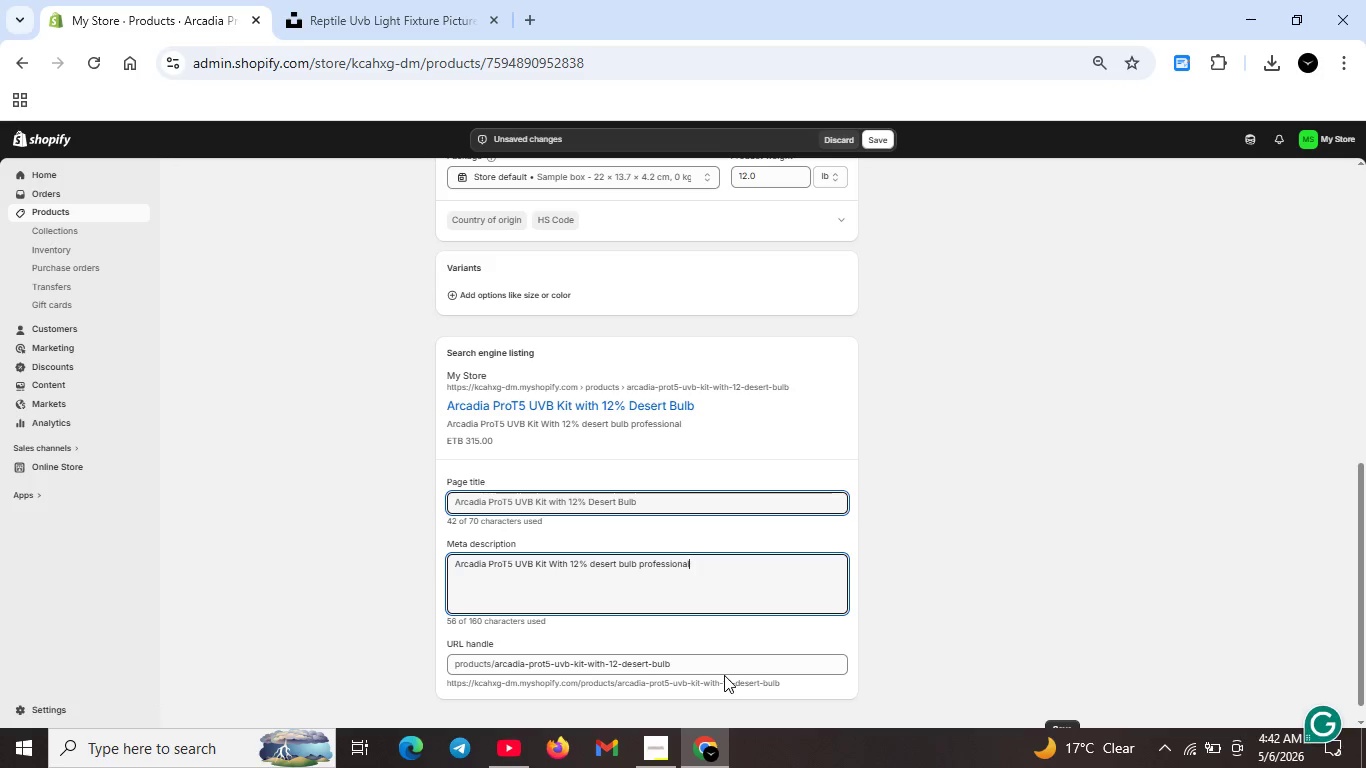 
key(ArrowRight)
 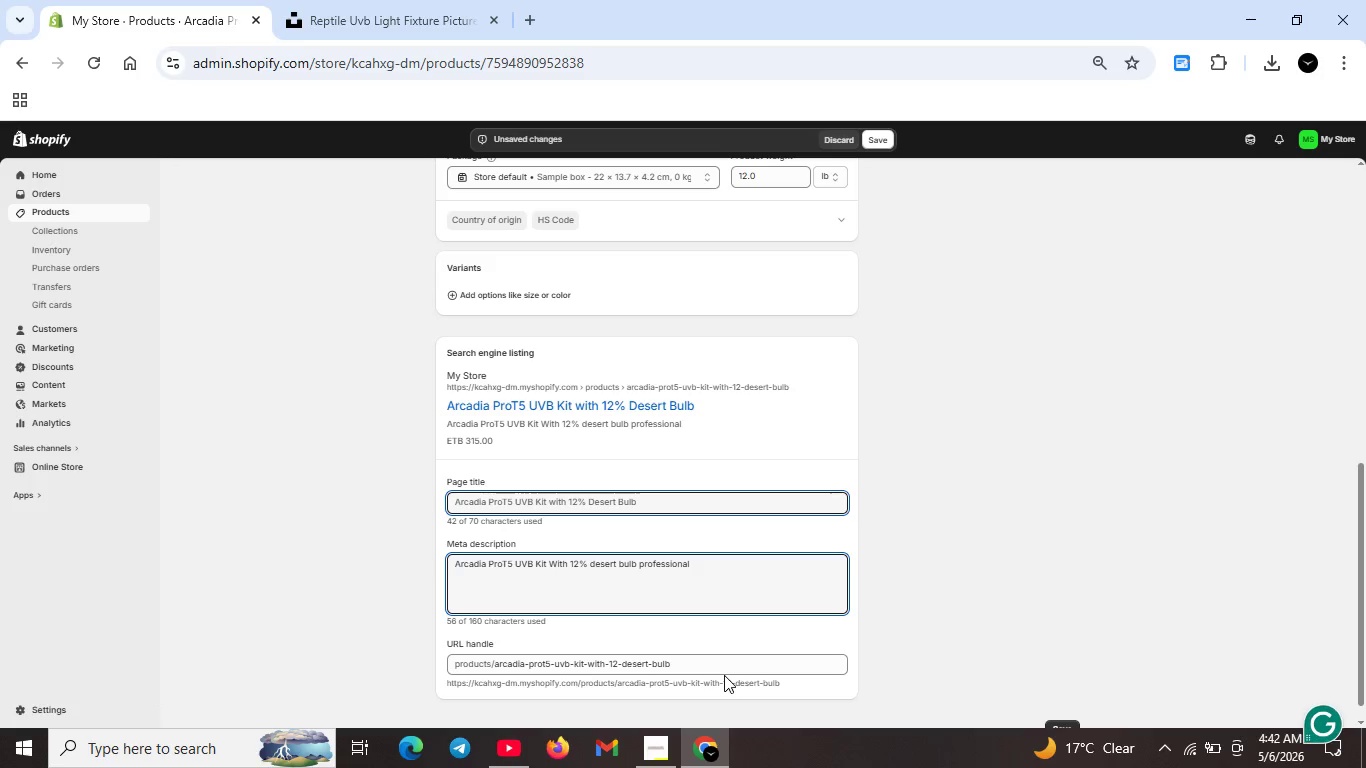 
type( reptile habitats.. Hgh UVB out)
 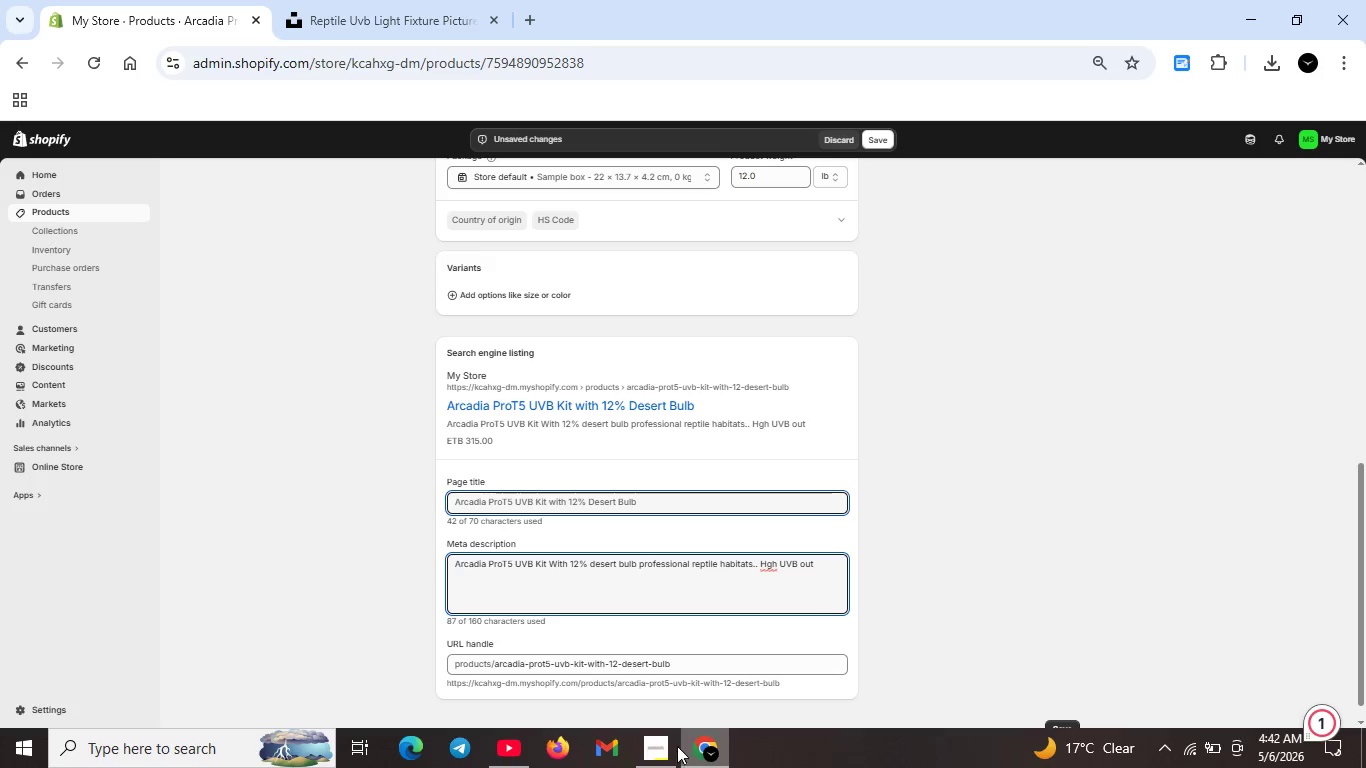 
left_click([663, 742])